 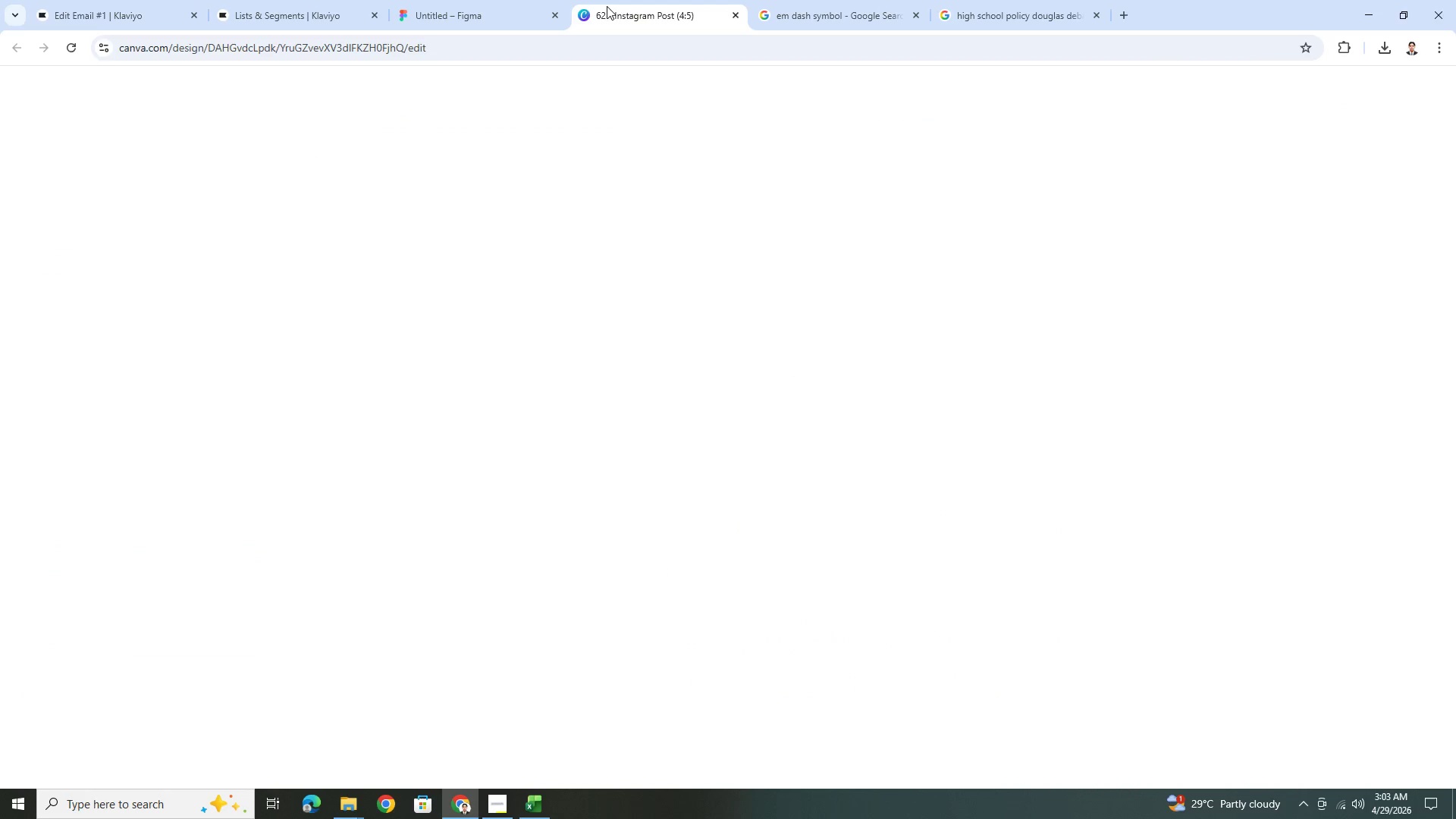 
scroll: coordinate [953, 519], scroll_direction: down, amount: 8.0
 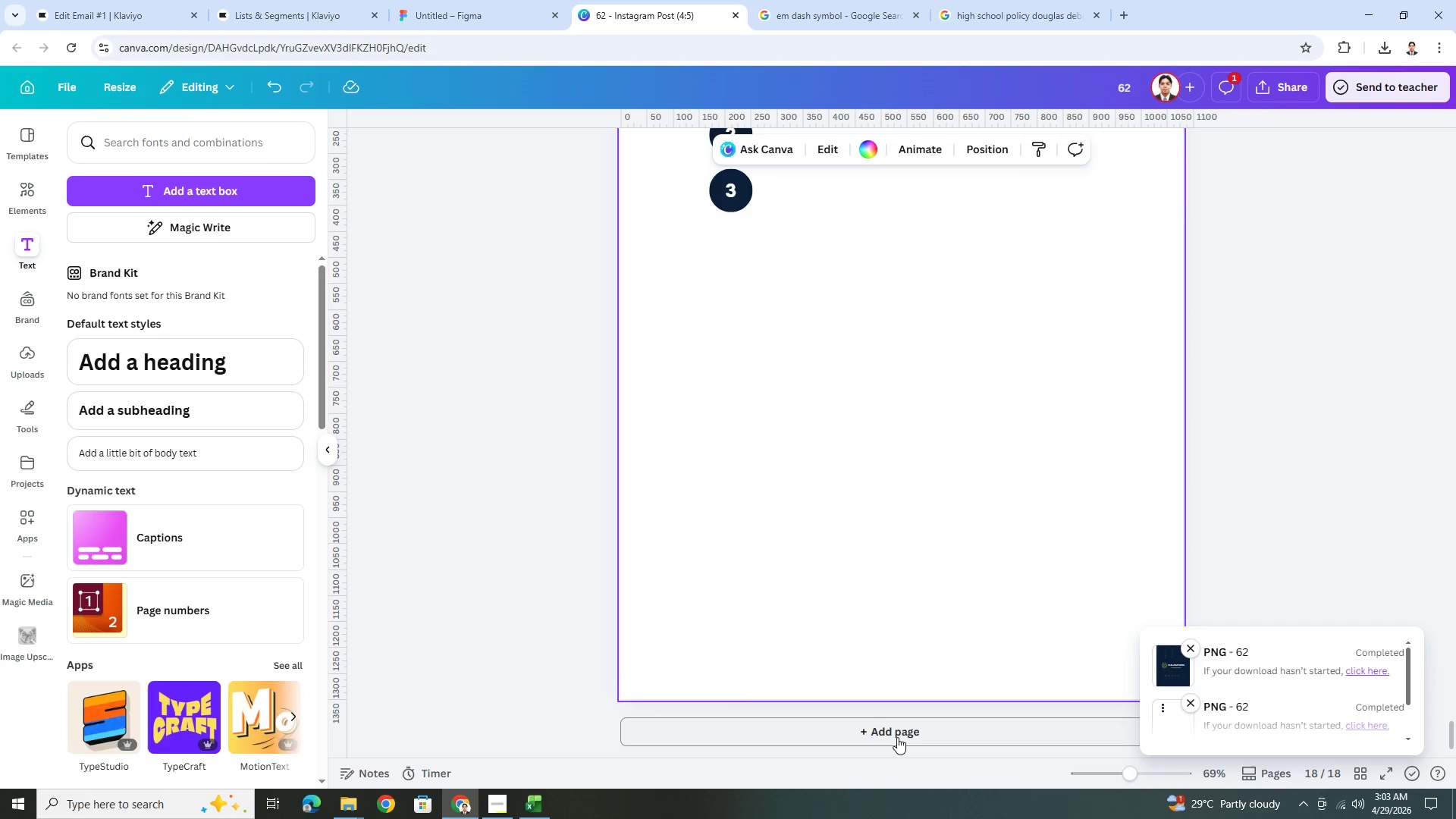 
left_click([898, 733])
 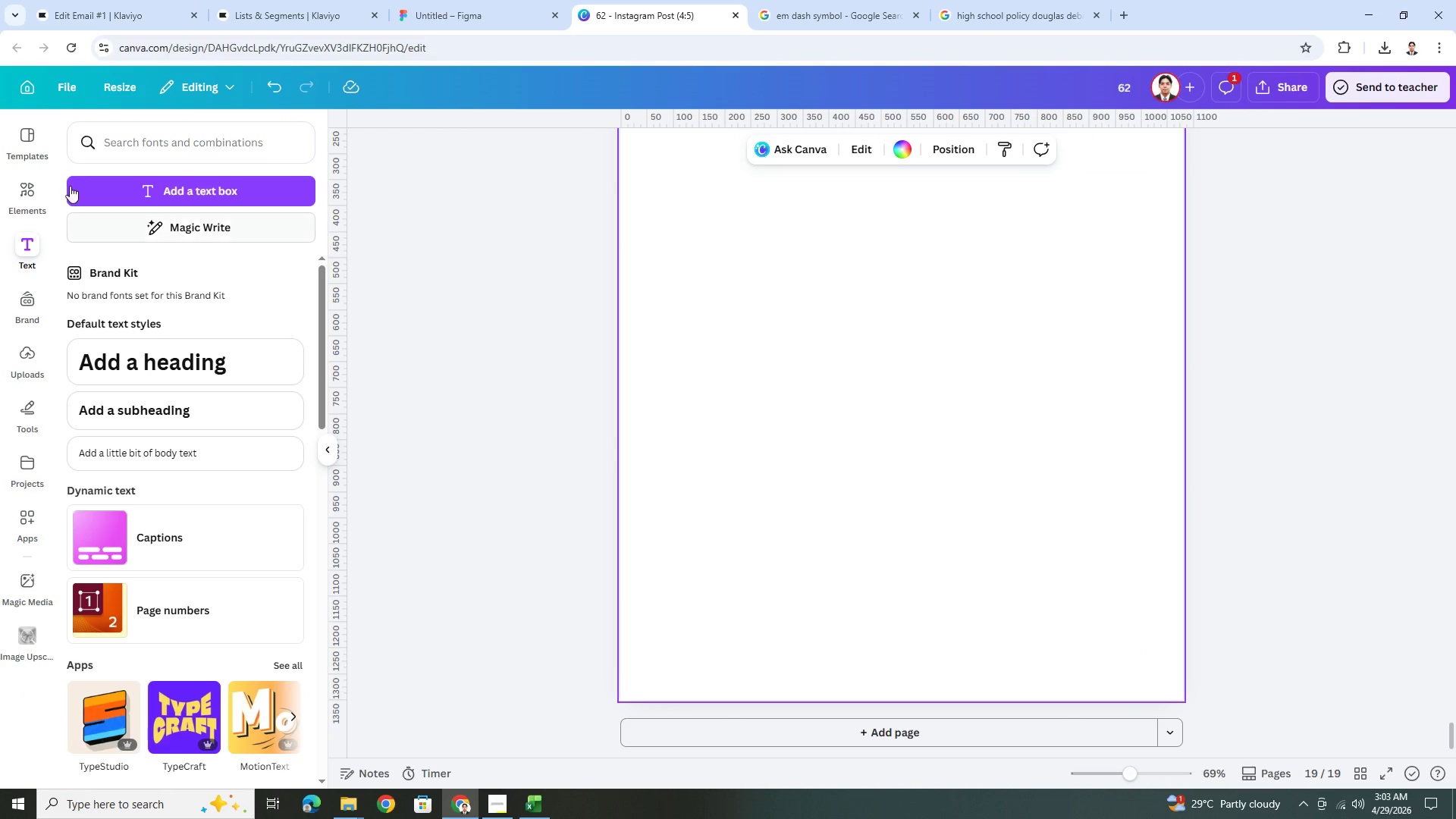 
left_click([35, 184])
 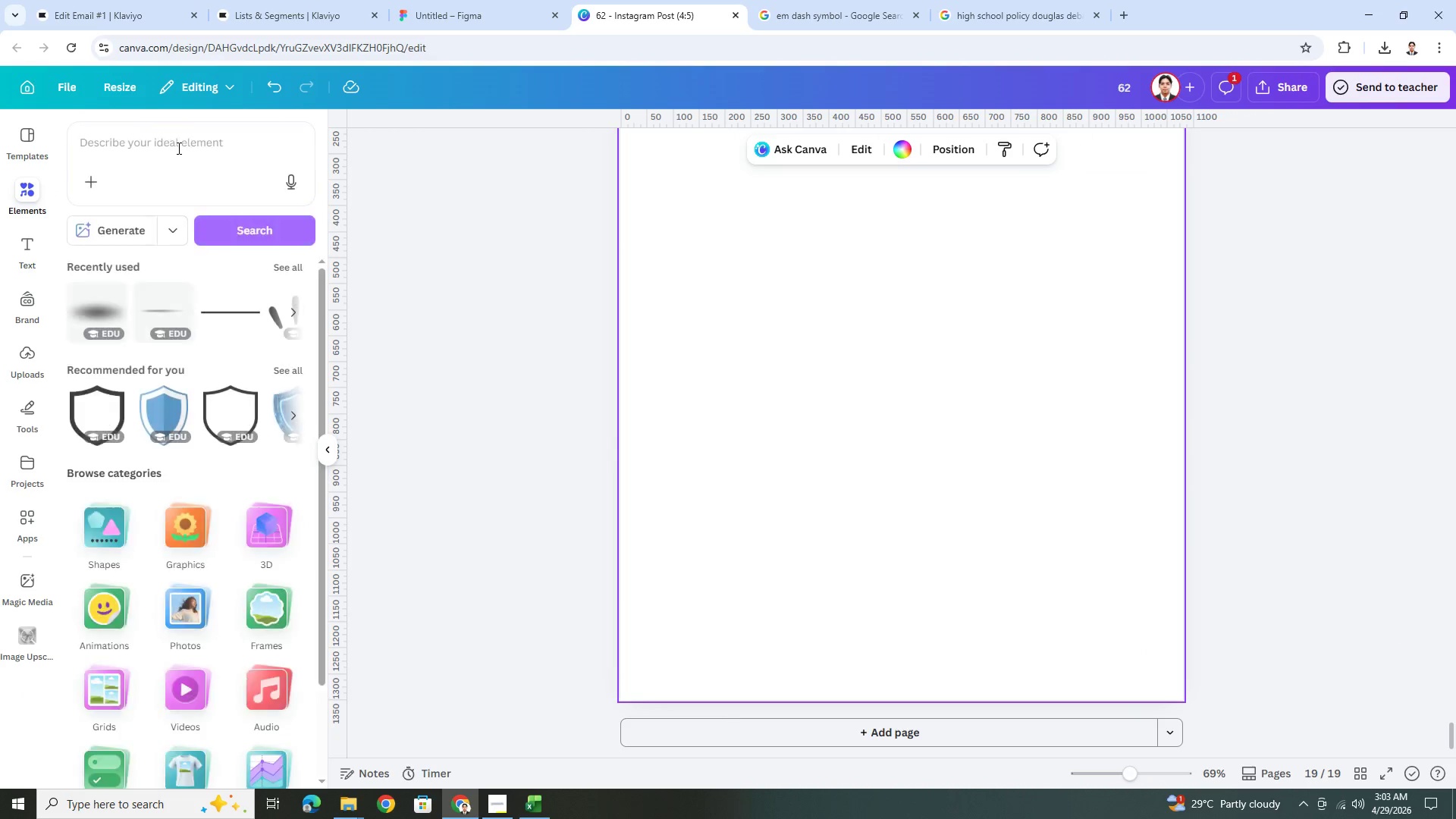 
left_click([178, 147])
 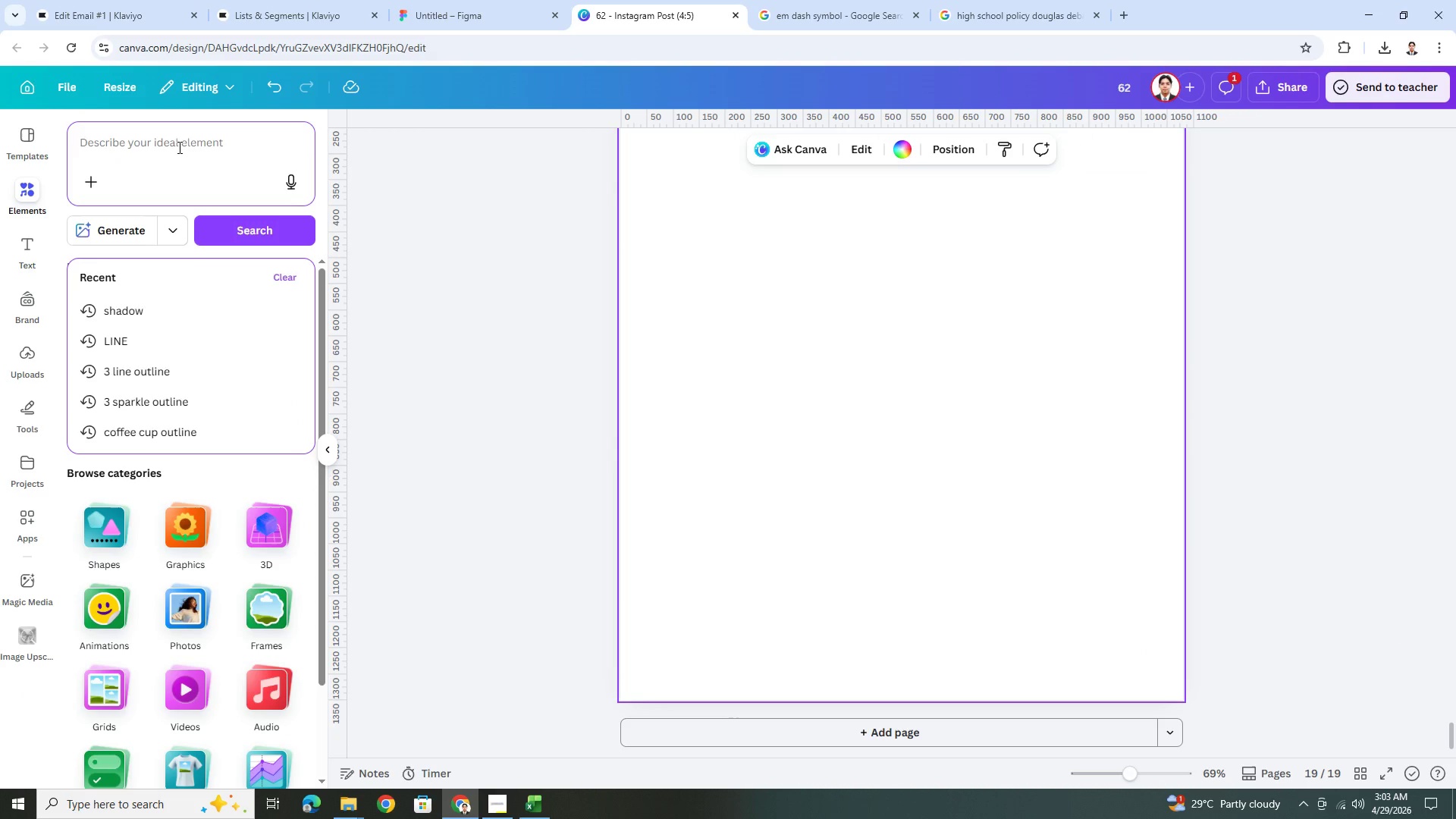 
type(green leaf)
 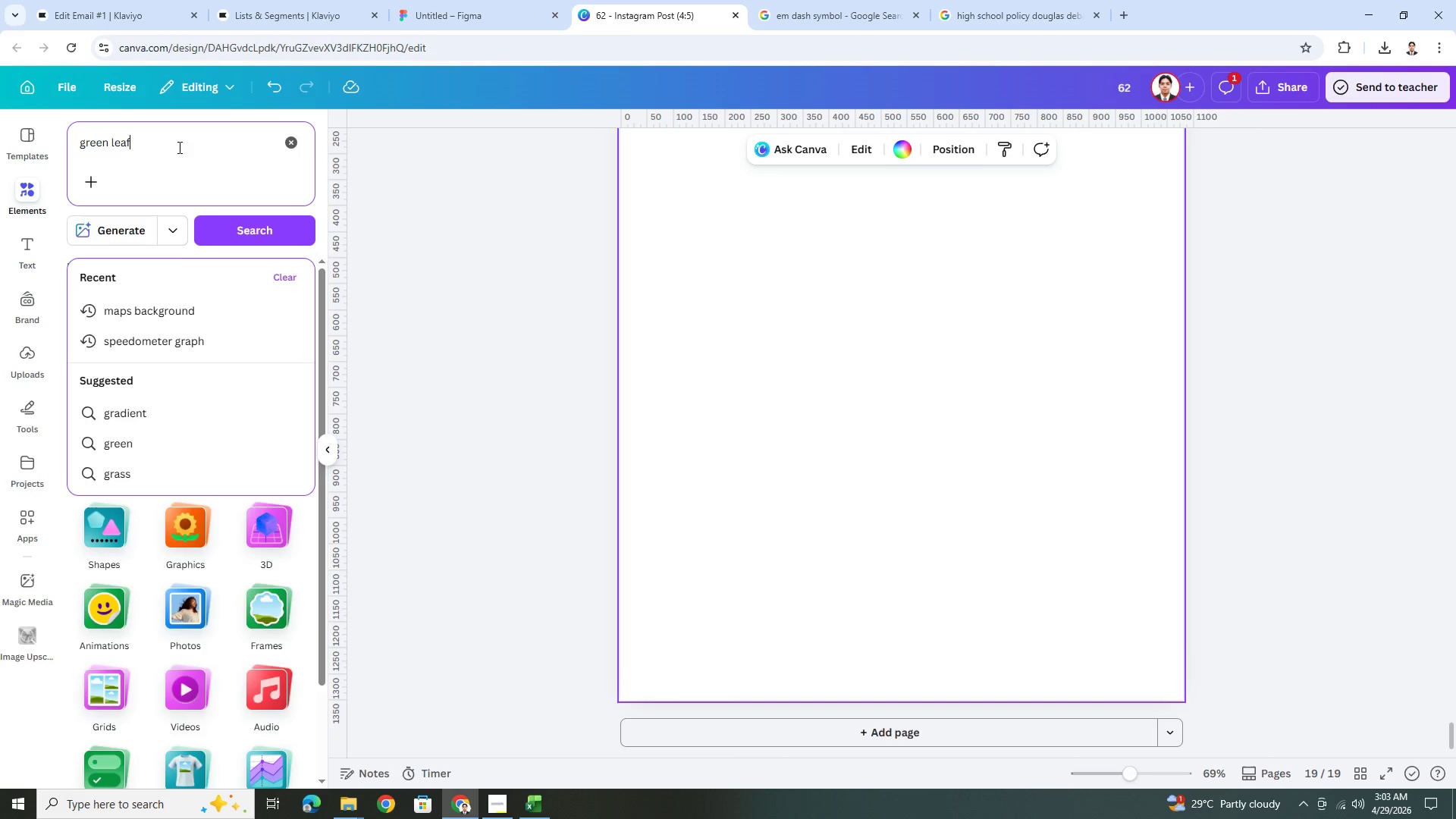 
key(Enter)
 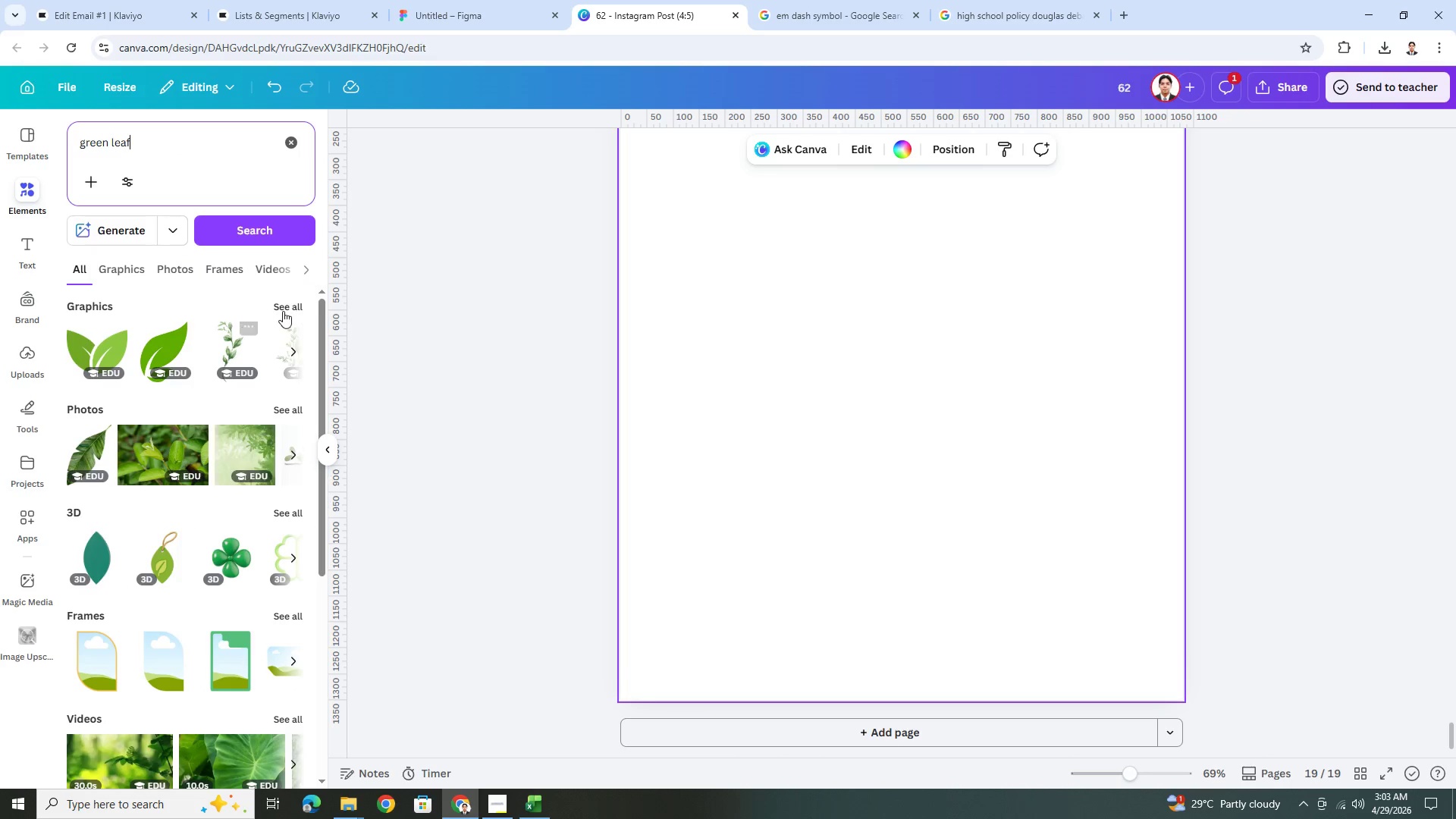 
left_click([289, 305])
 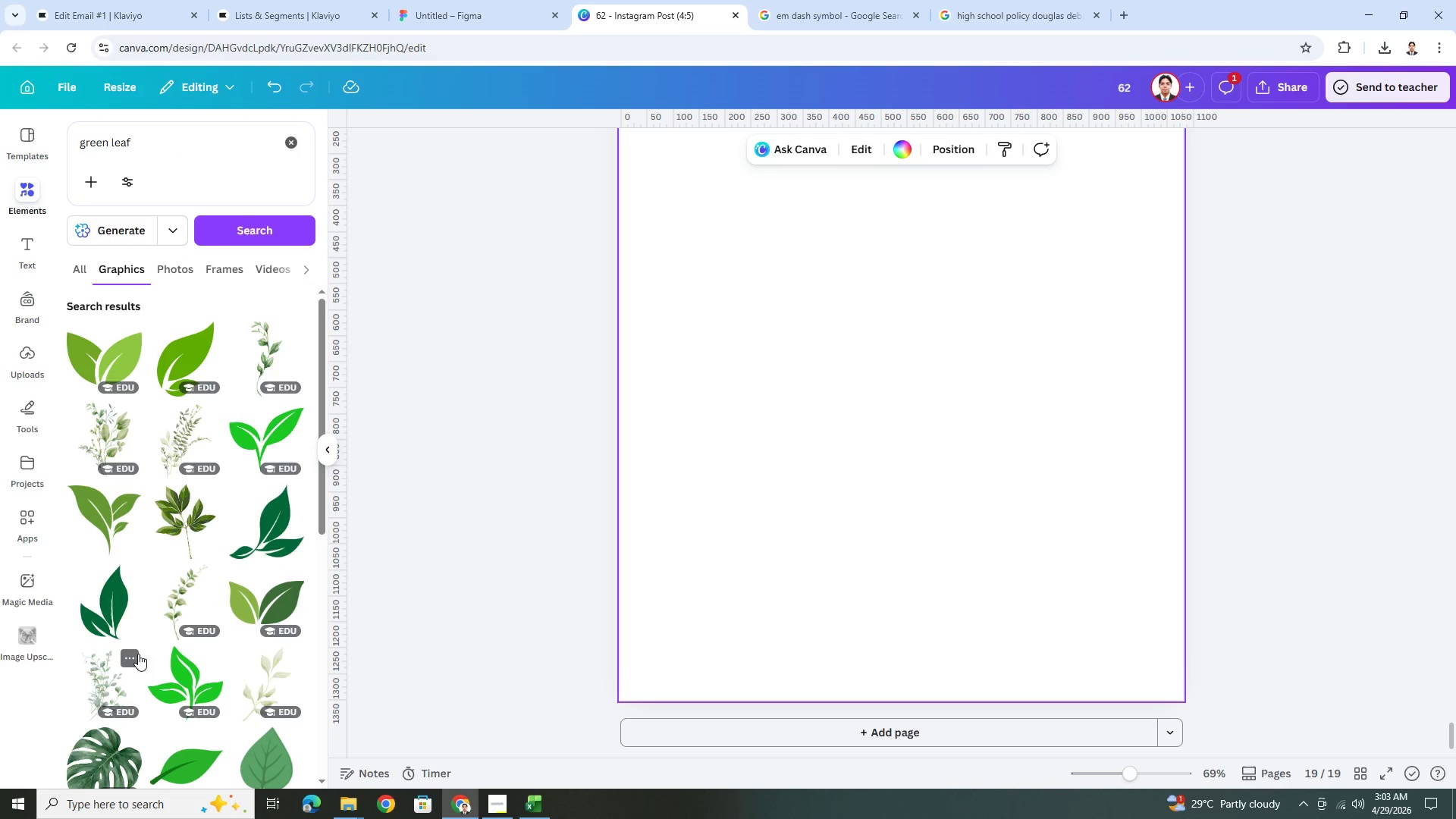 
wait(8.08)
 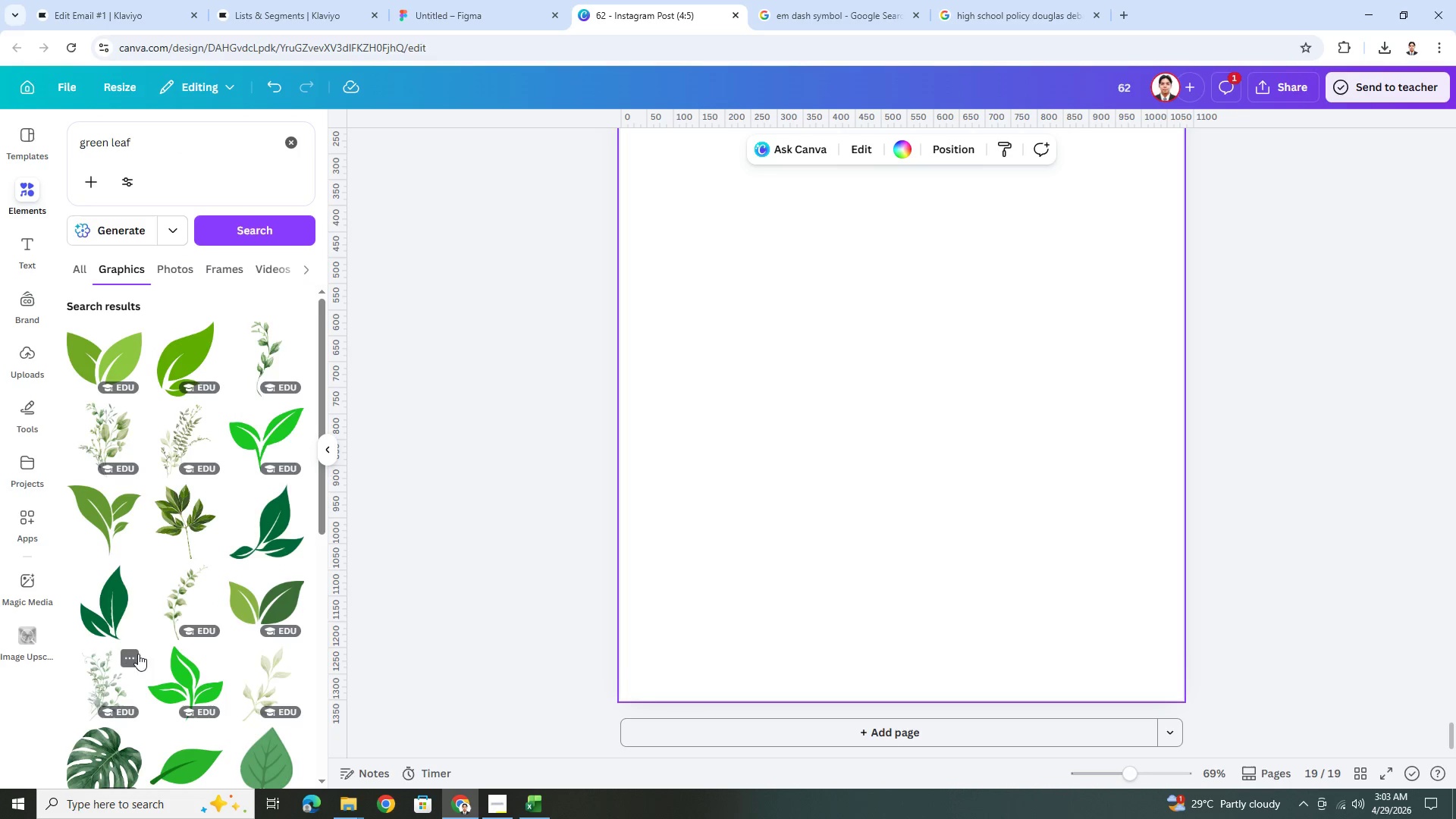 
scroll: coordinate [183, 517], scroll_direction: down, amount: 3.0
 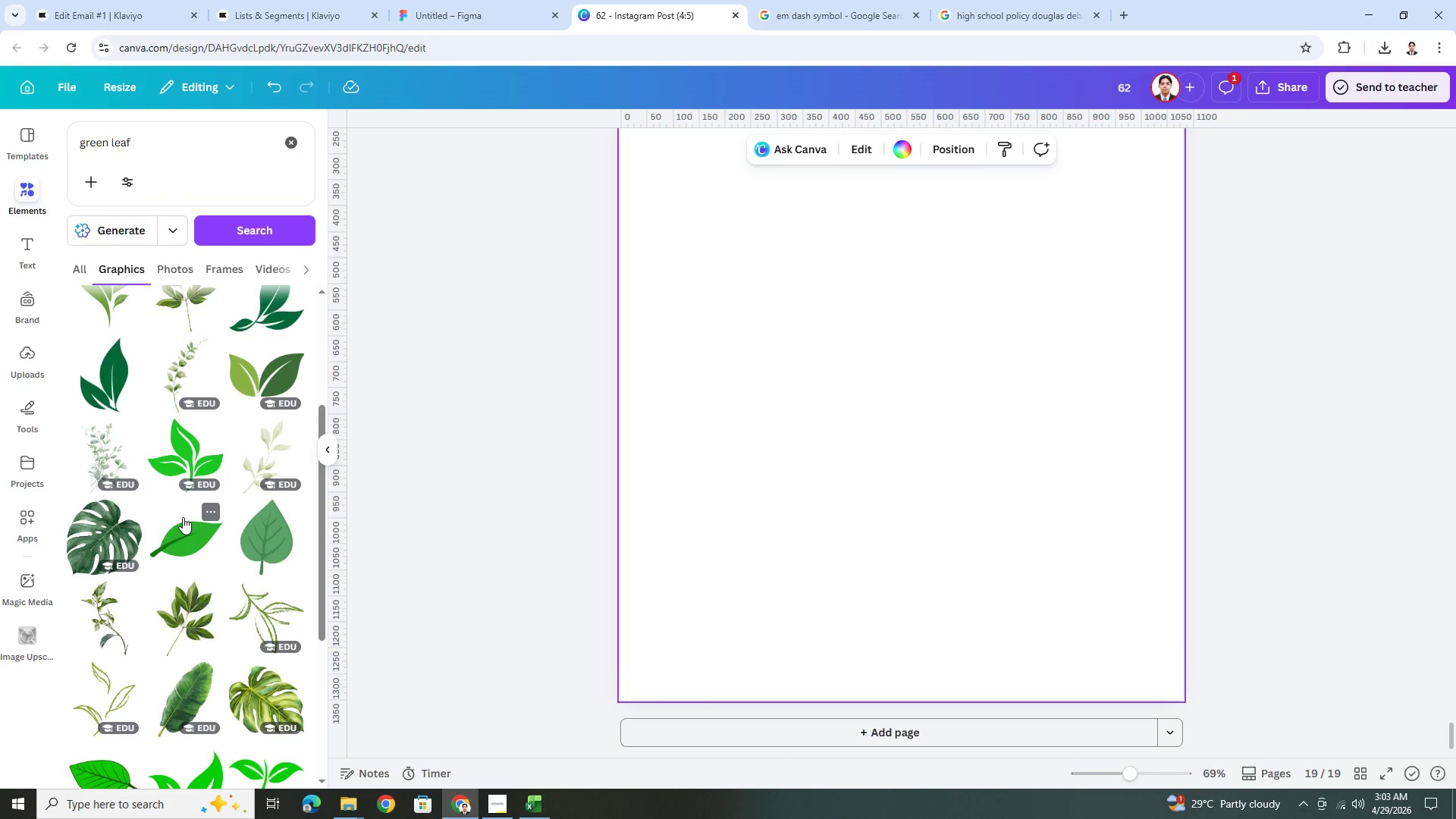 
scroll: coordinate [183, 517], scroll_direction: up, amount: 4.0
 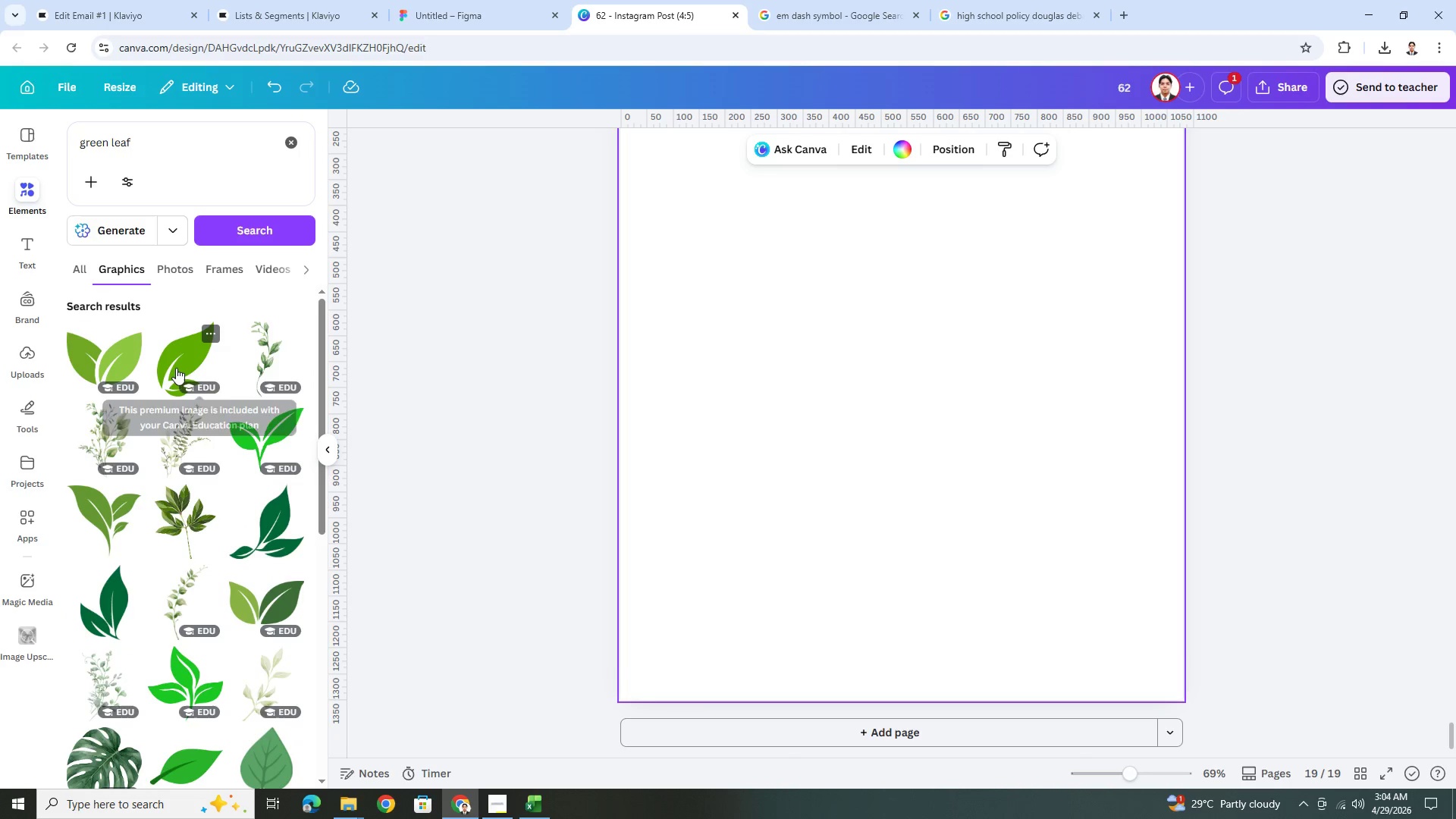 
left_click([177, 359])
 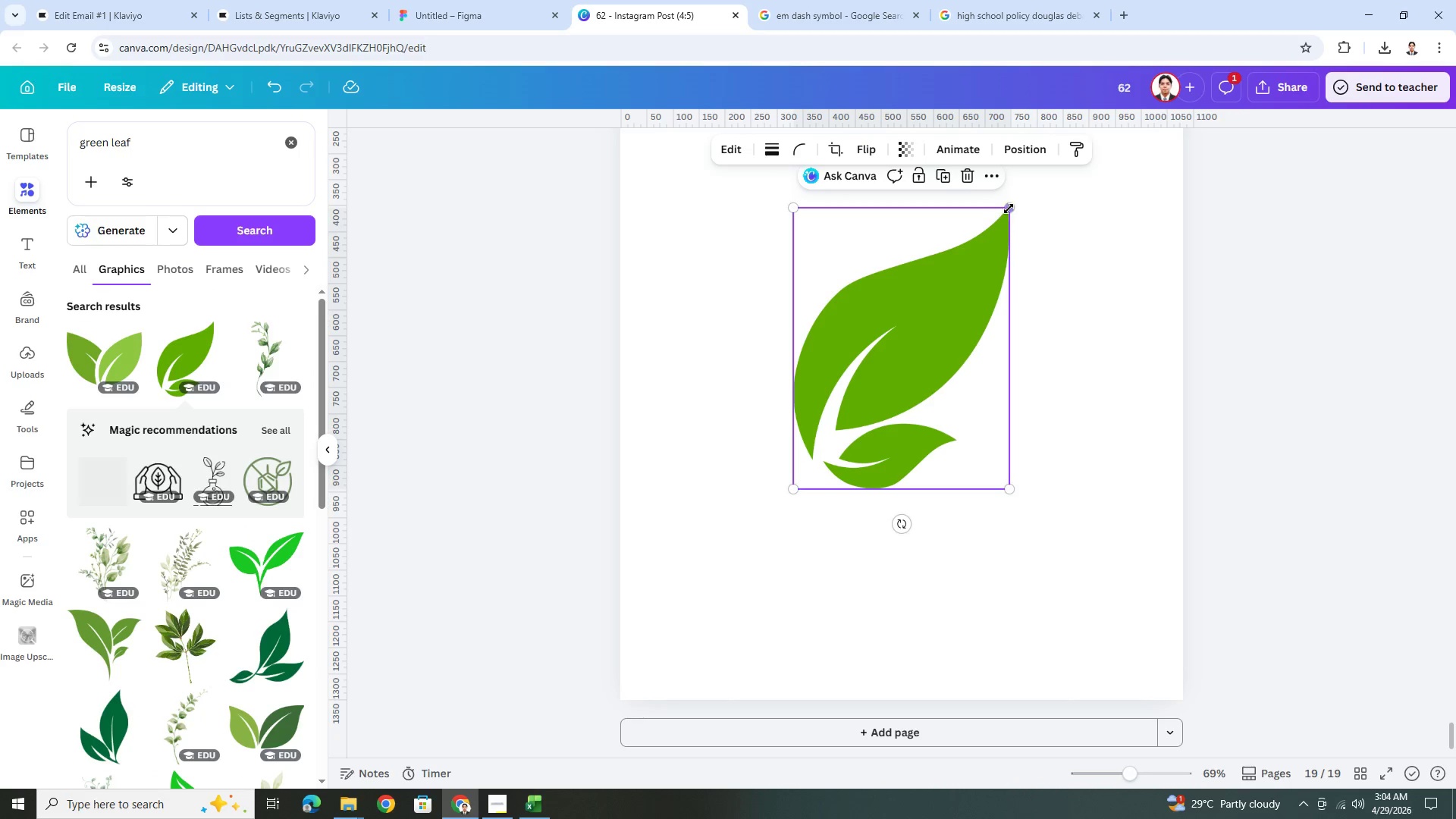 
left_click_drag(start_coordinate=[1010, 208], to_coordinate=[899, 410])